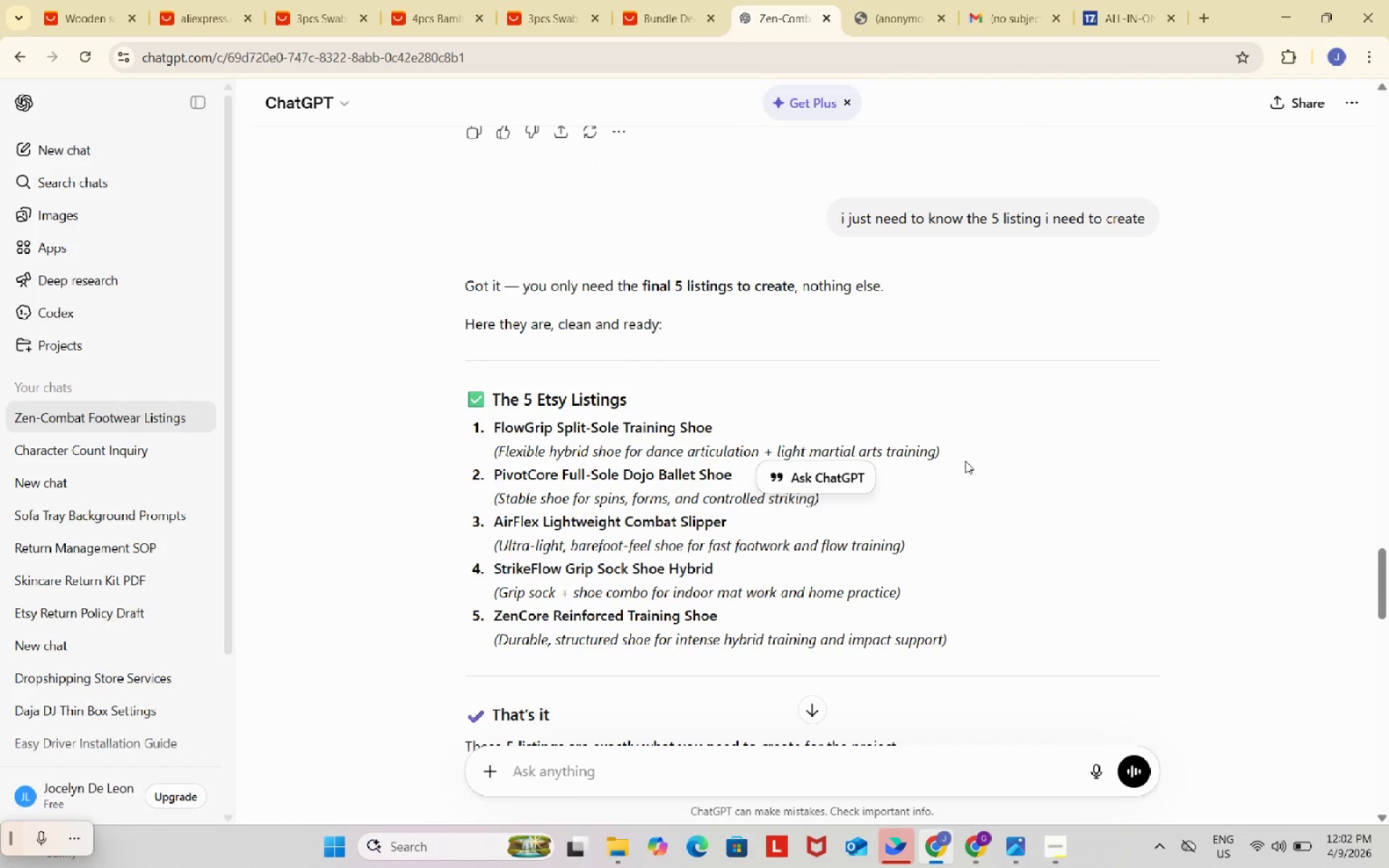 
left_click_drag(start_coordinate=[983, 452], to_coordinate=[491, 433])
 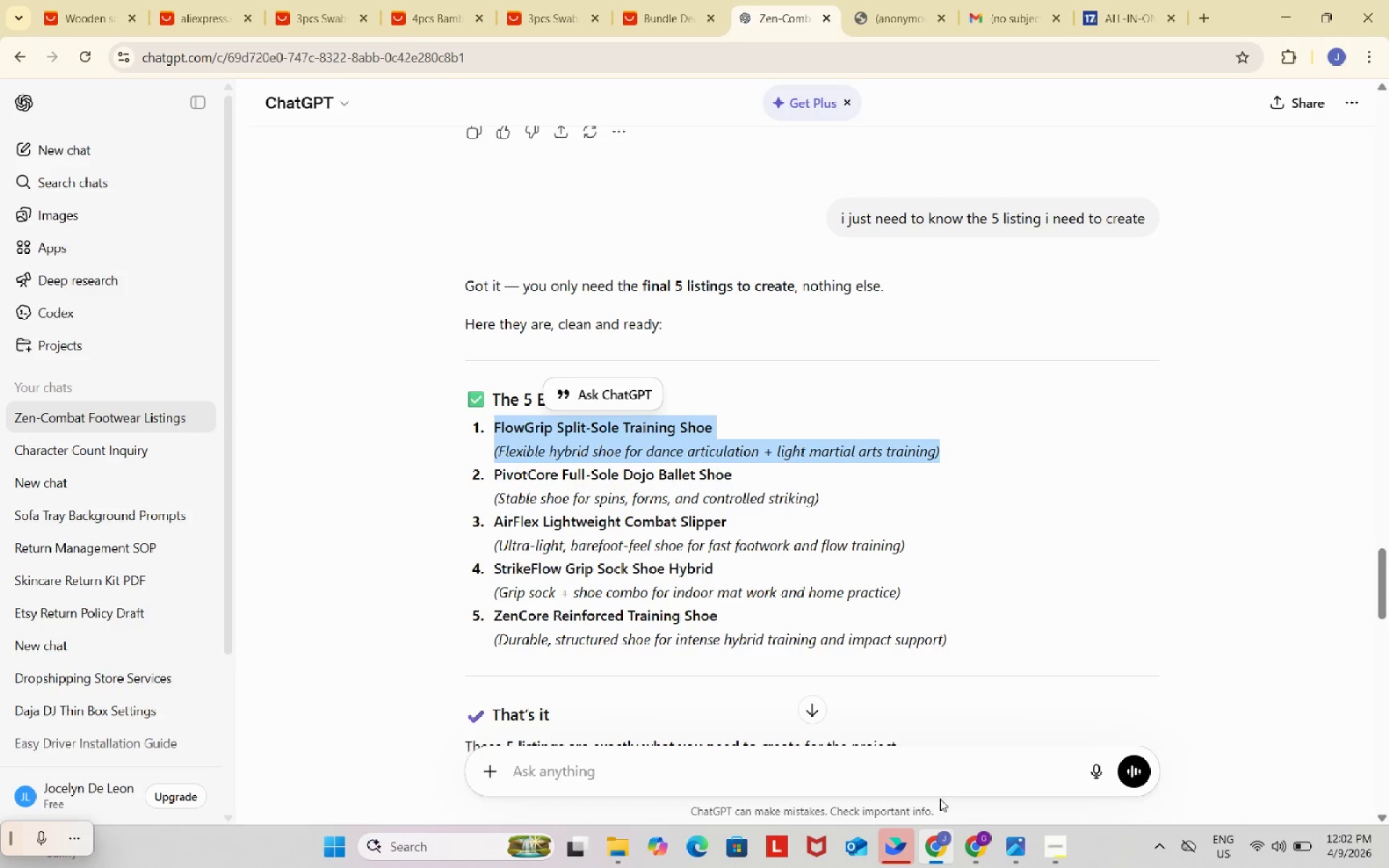 
key(Control+ControlLeft)
 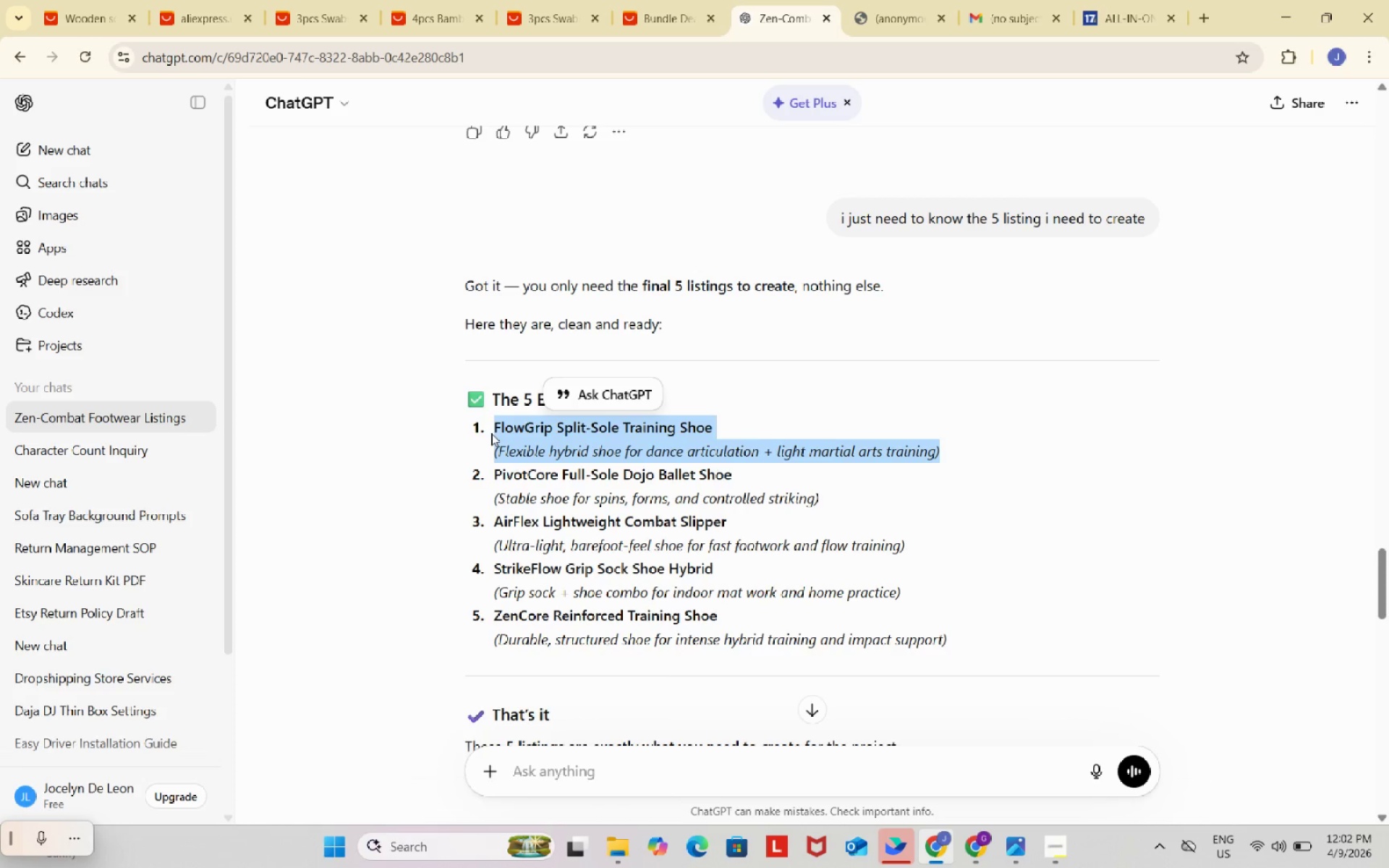 
key(Control+C)
 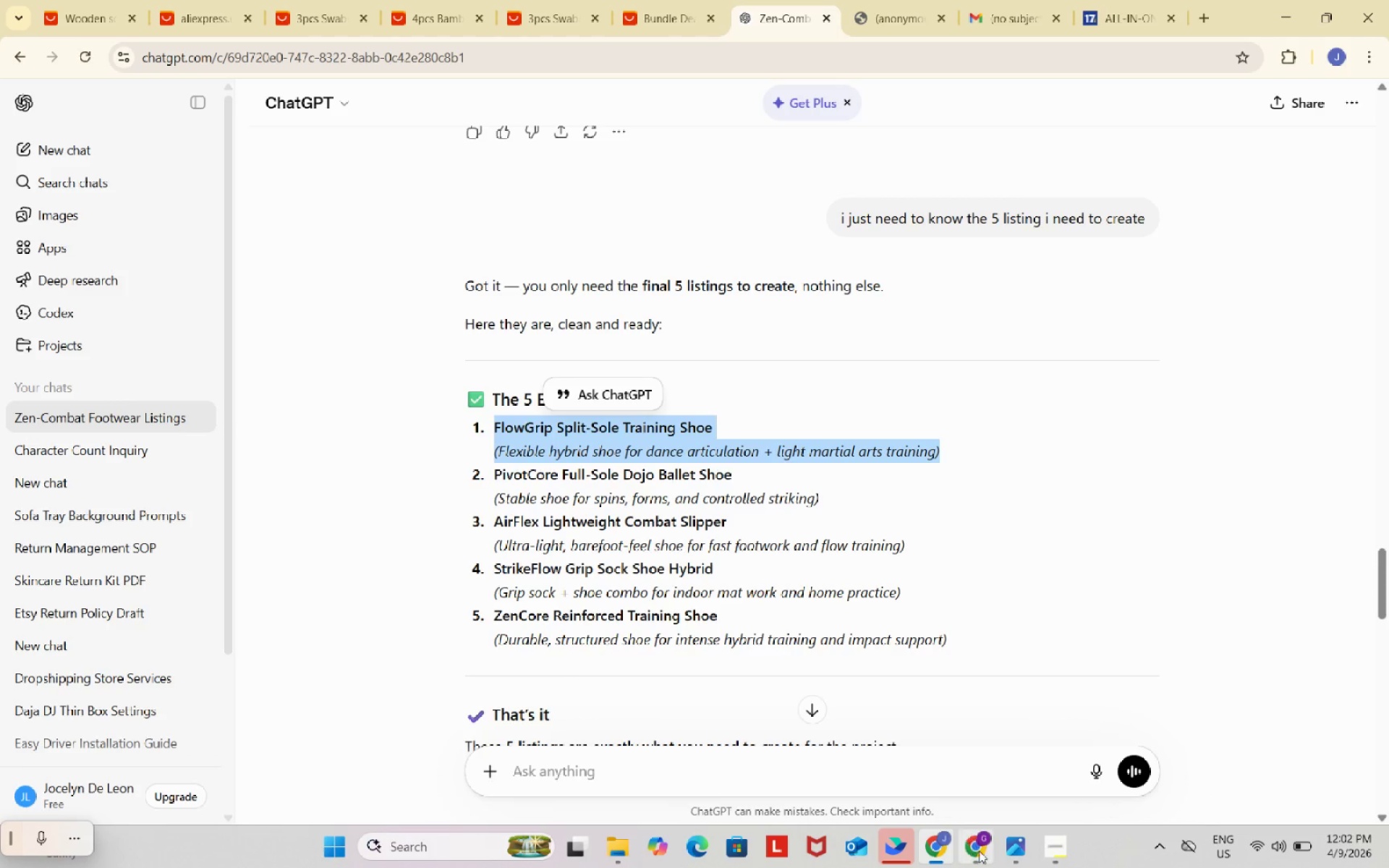 
left_click([986, 855])
 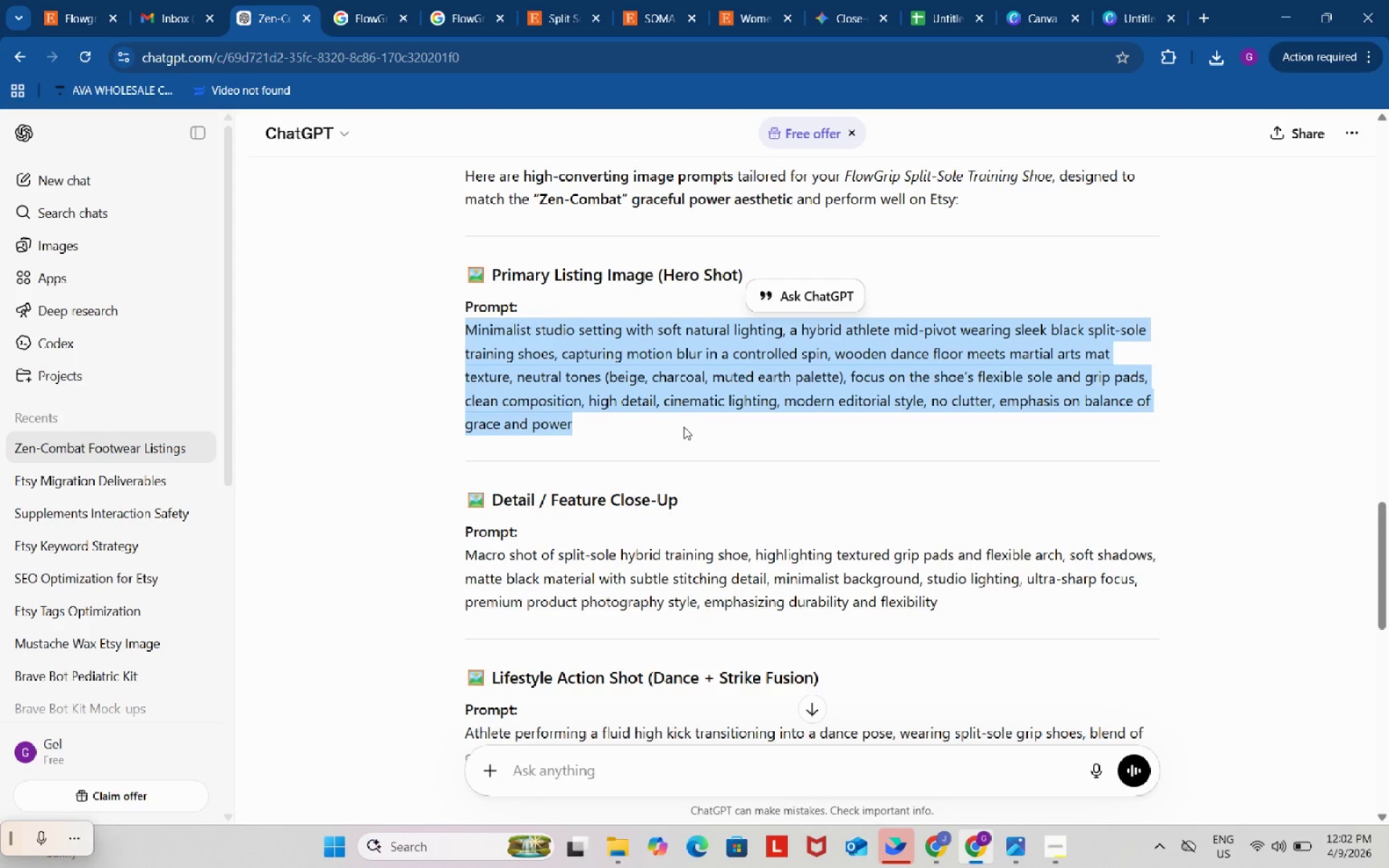 
scroll: coordinate [719, 658], scroll_direction: down, amount: 5.0
 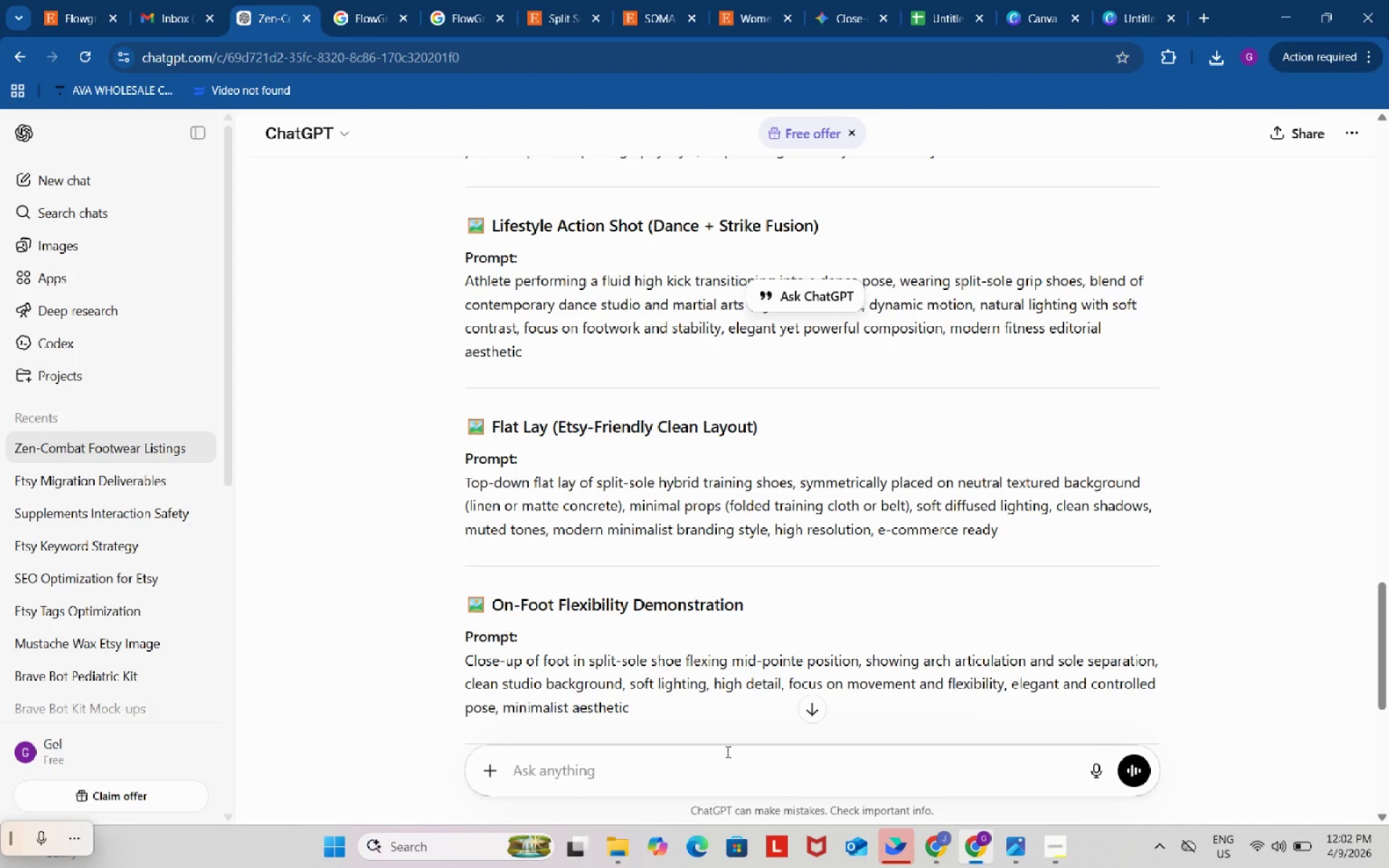 
left_click([727, 753])
 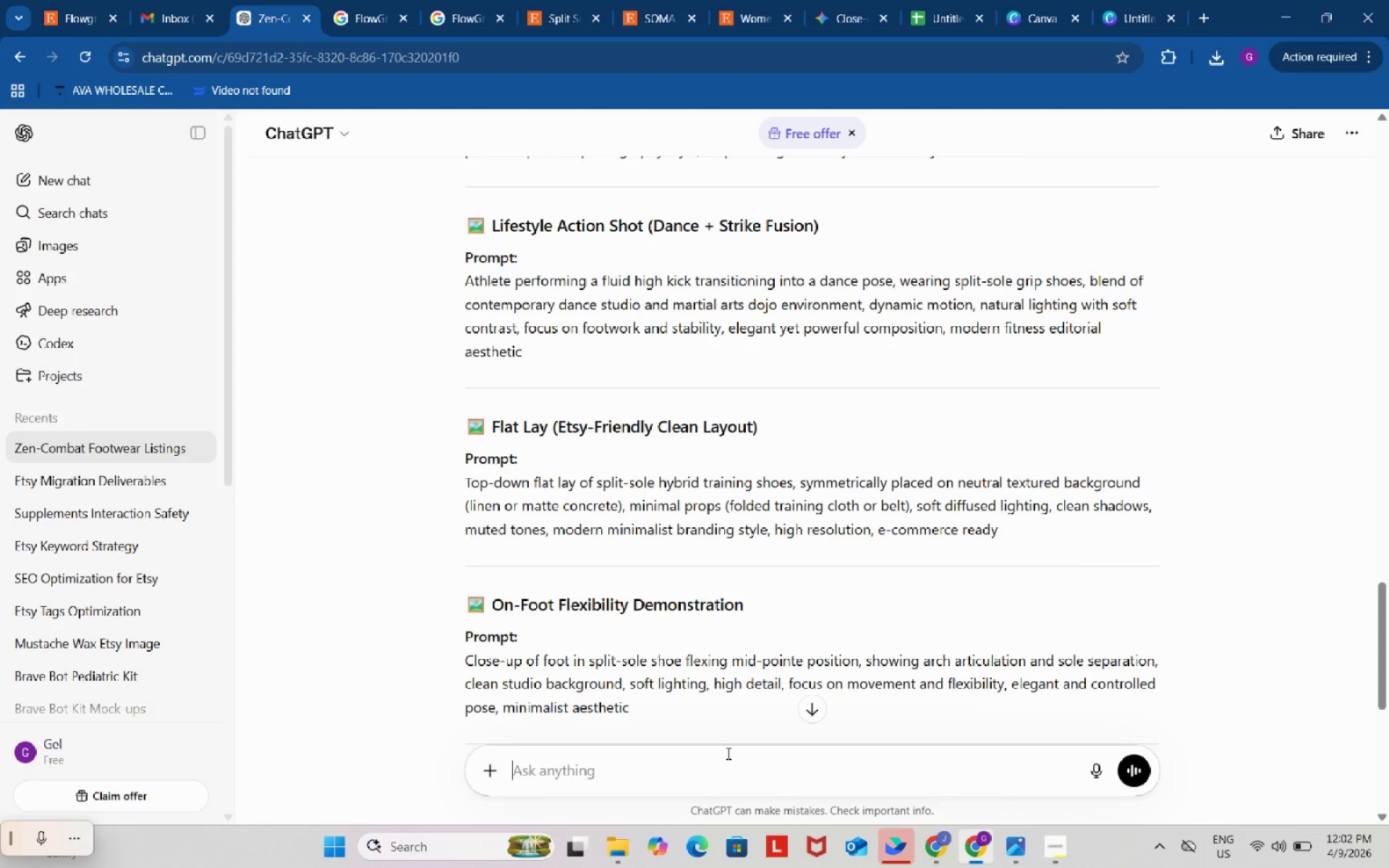 
key(Control+ControlLeft)
 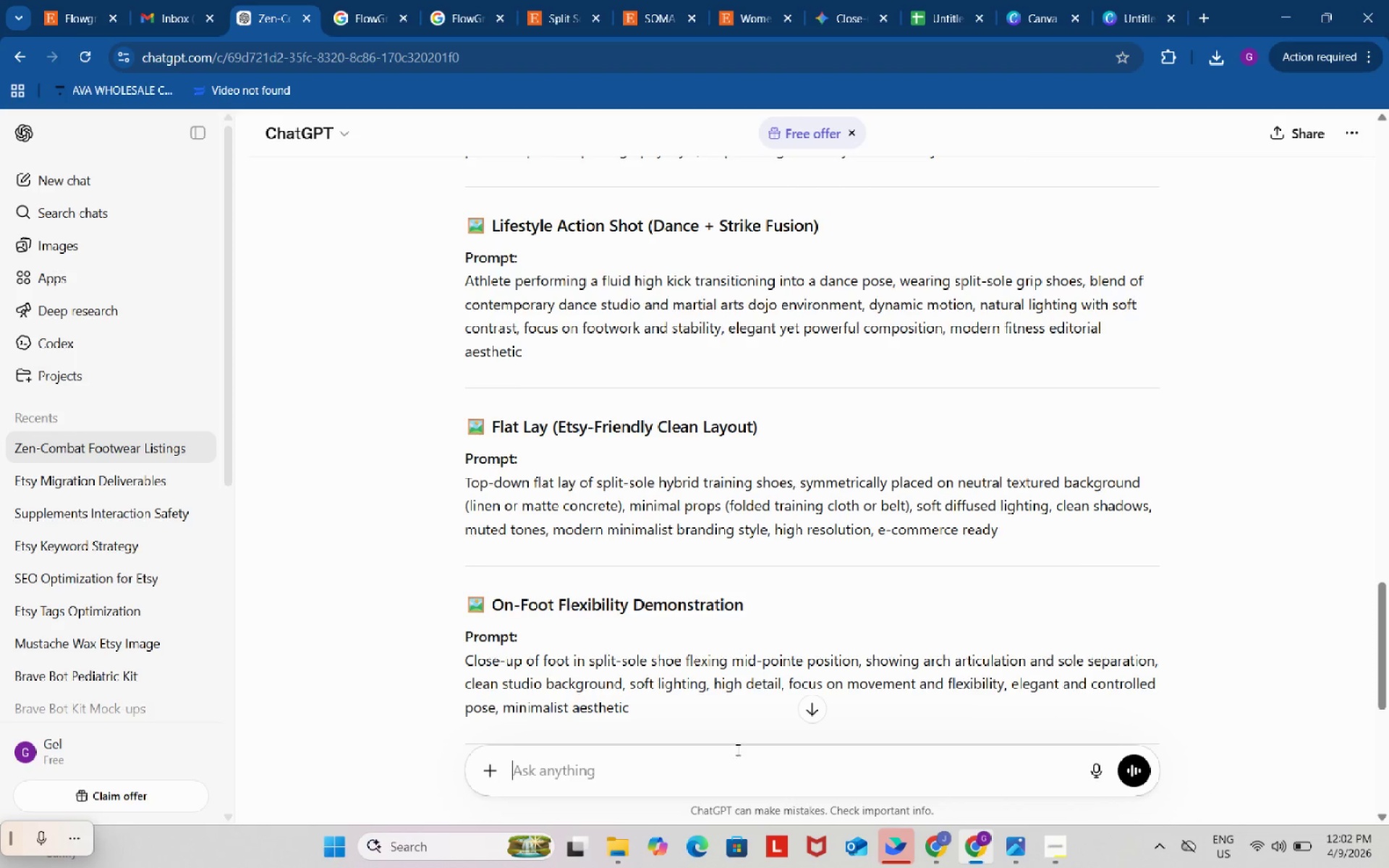 
key(Control+V)
 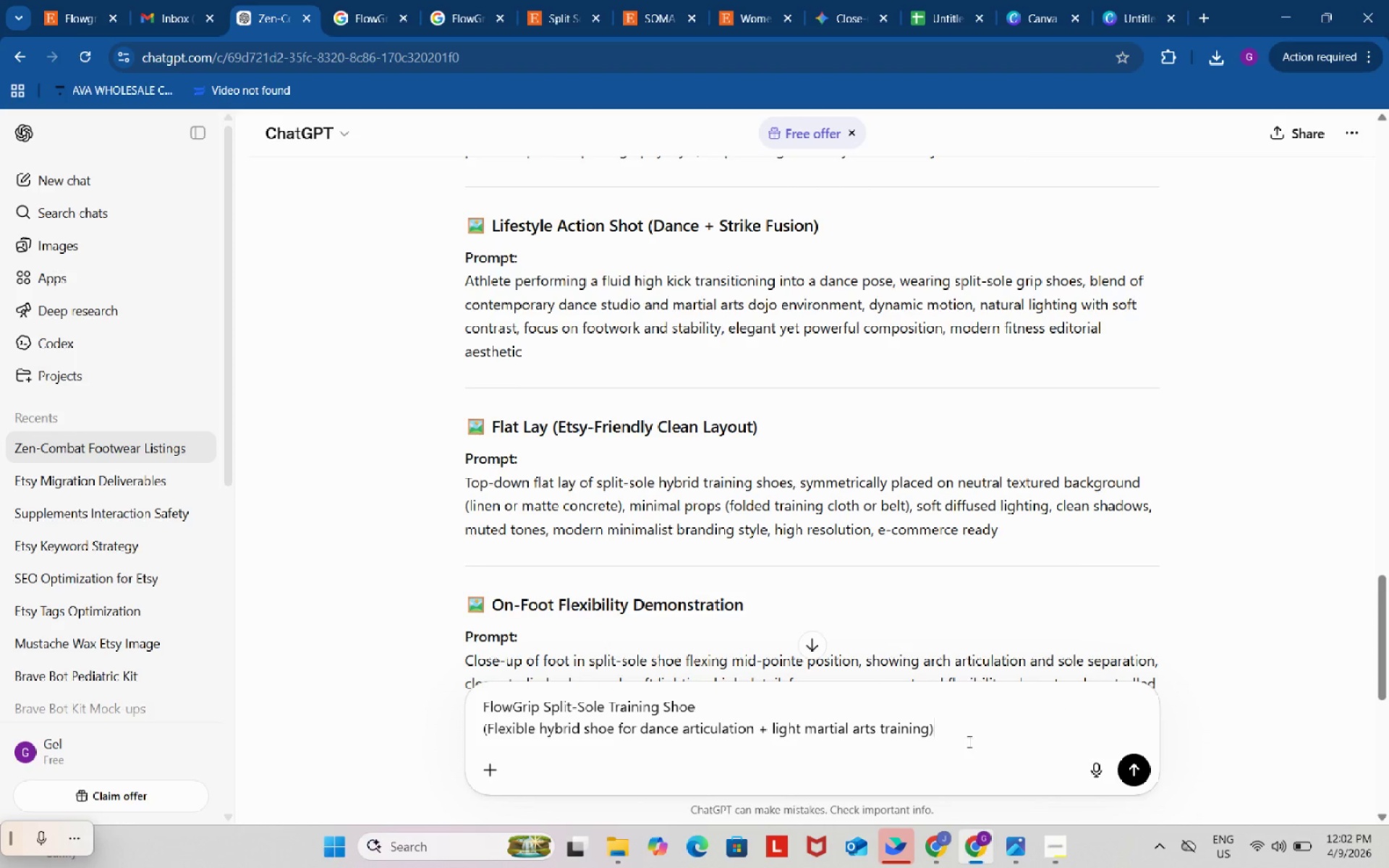 
type(. write me a etsy tile)
key(Backspace)
key(Backspace)
type(tle)
 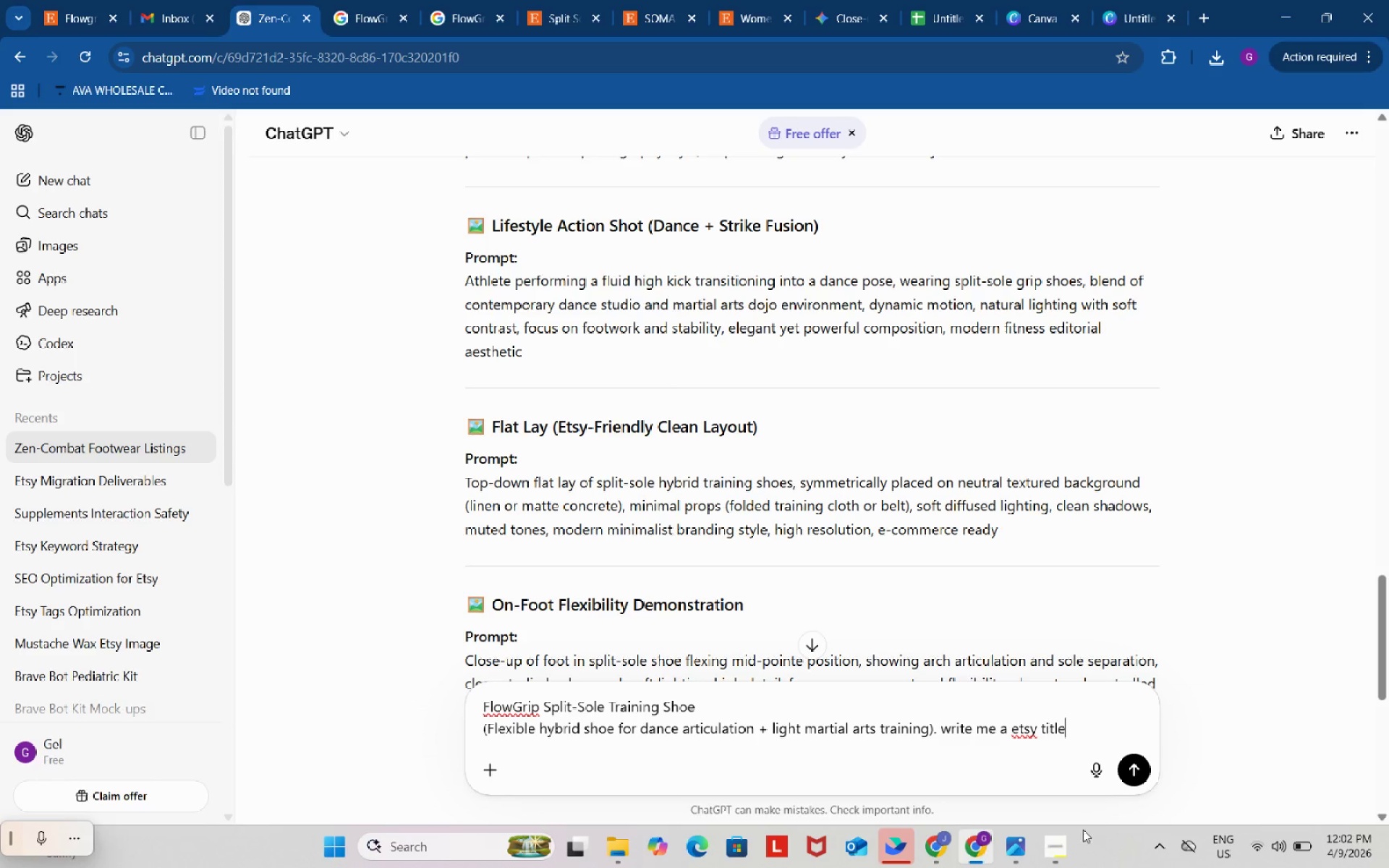 
left_click([1053, 843])